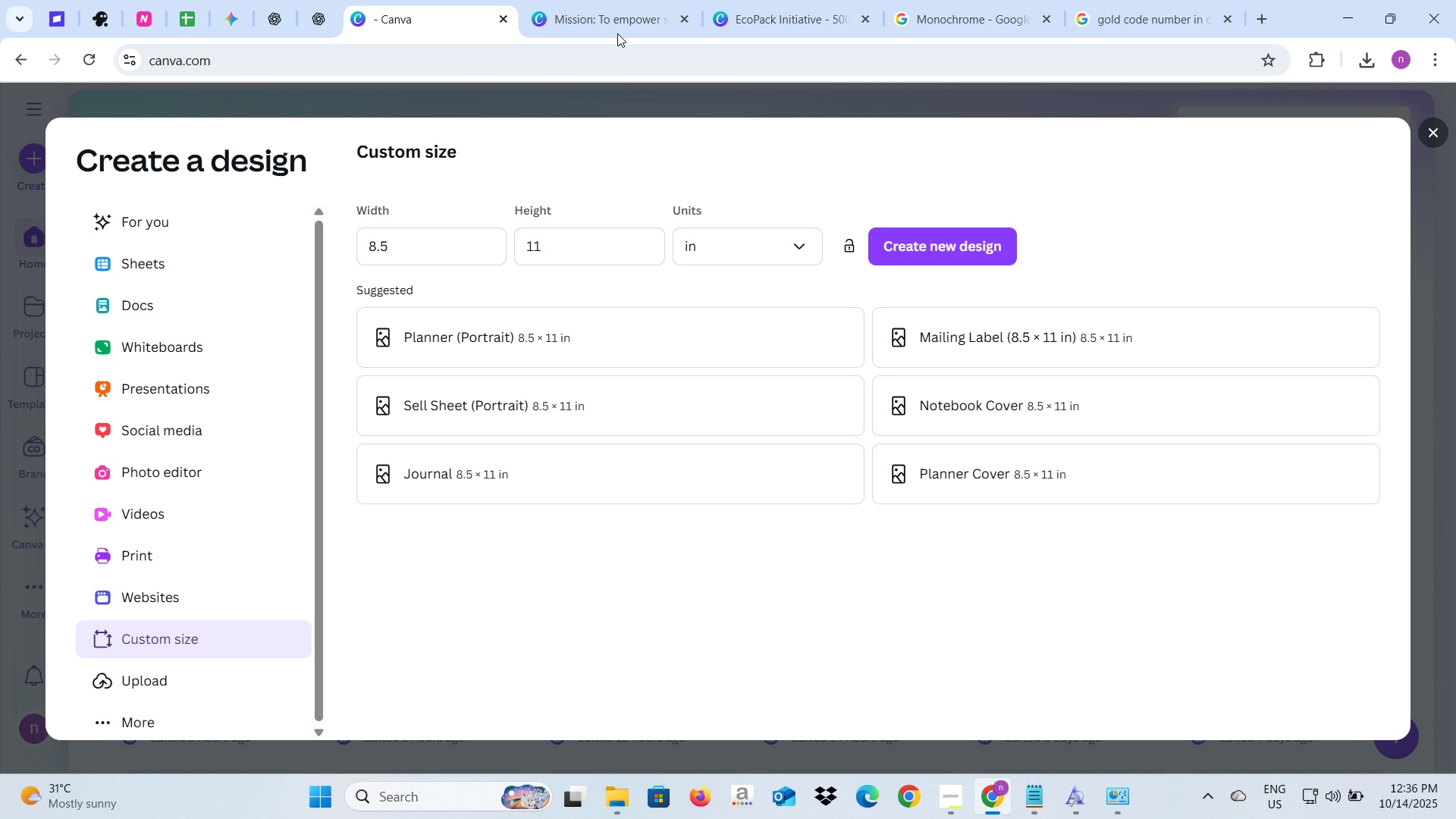 
left_click([617, 33])
 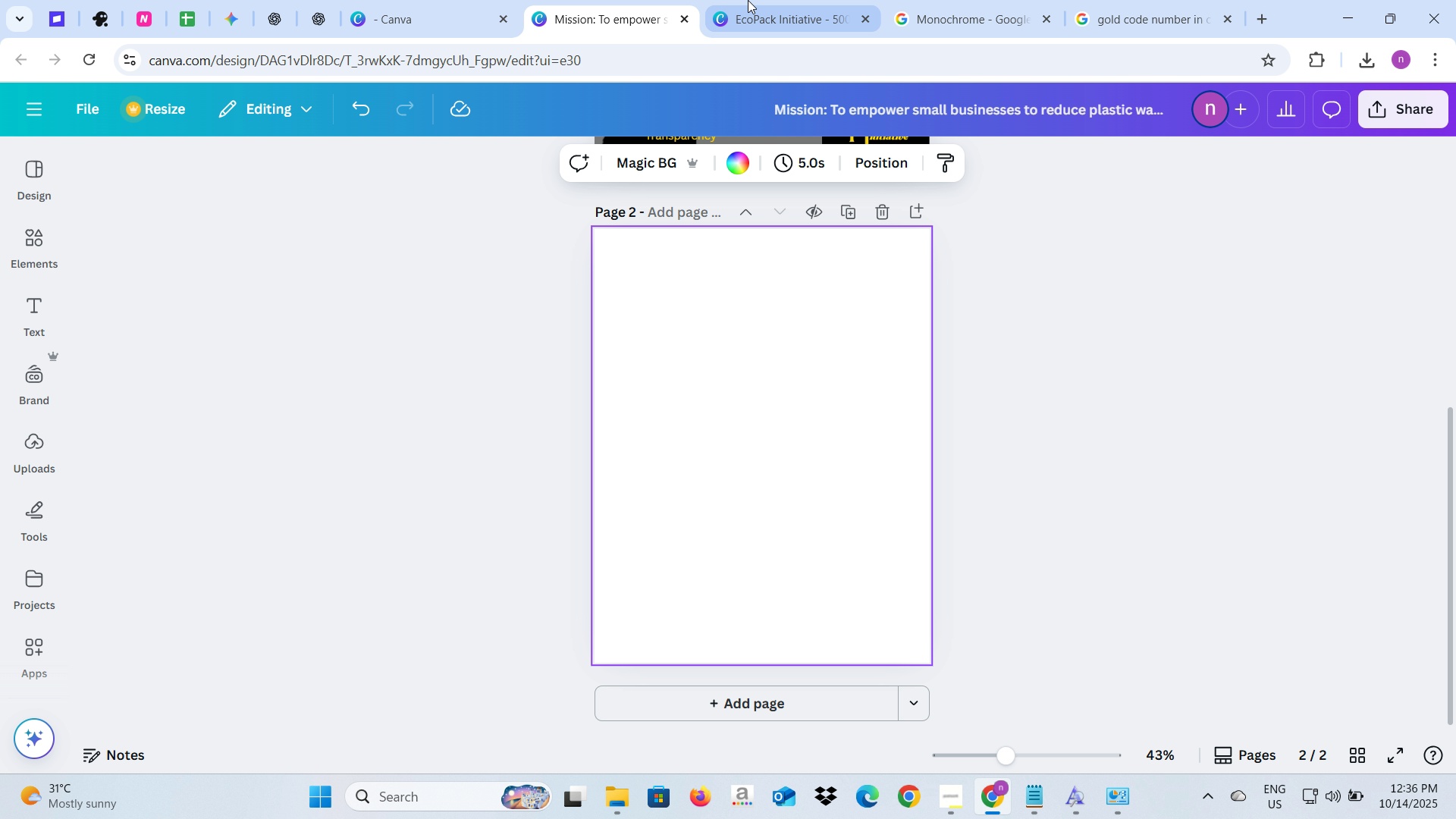 
left_click([750, 0])
 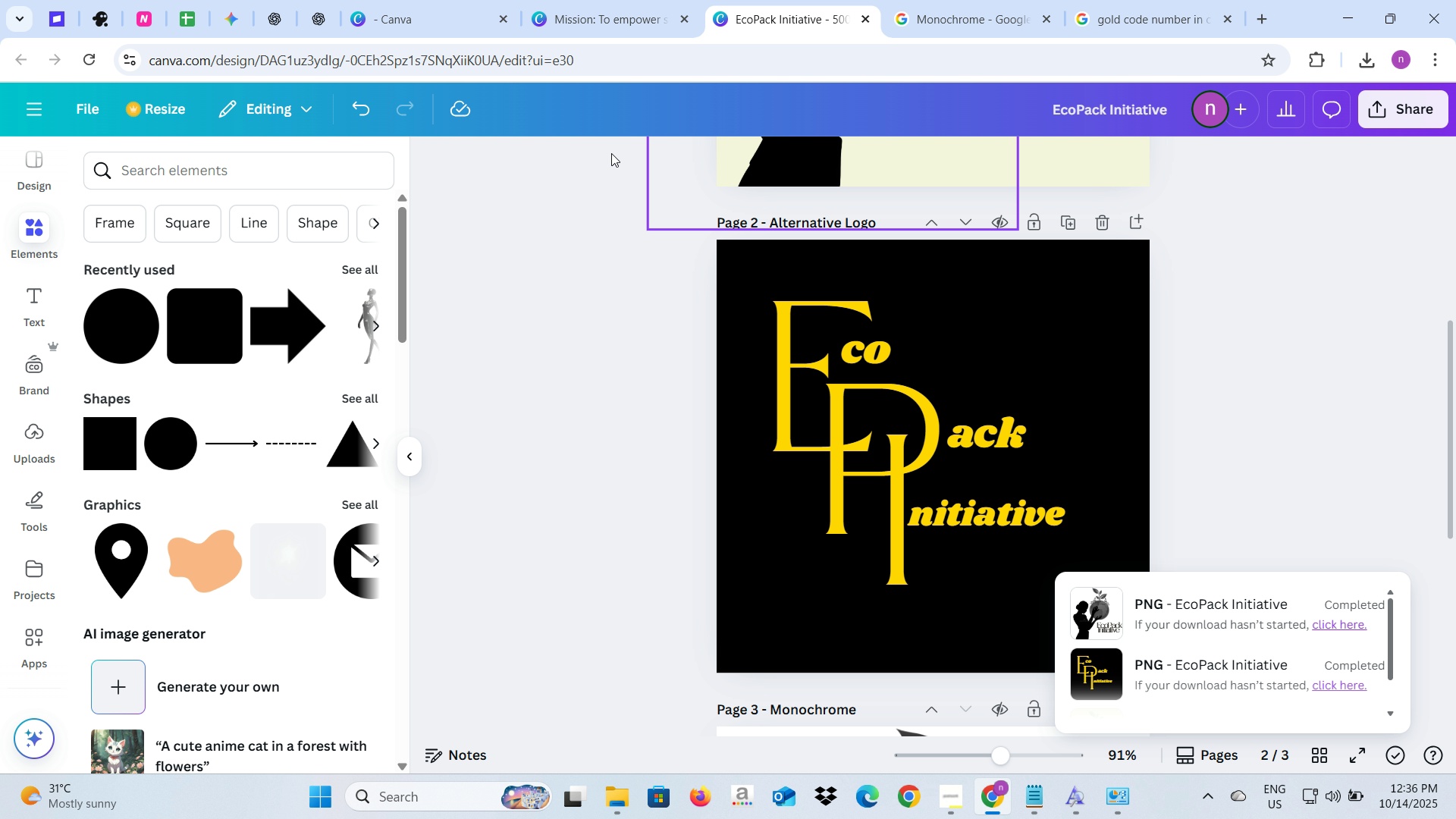 
key(Alt+AltLeft)
 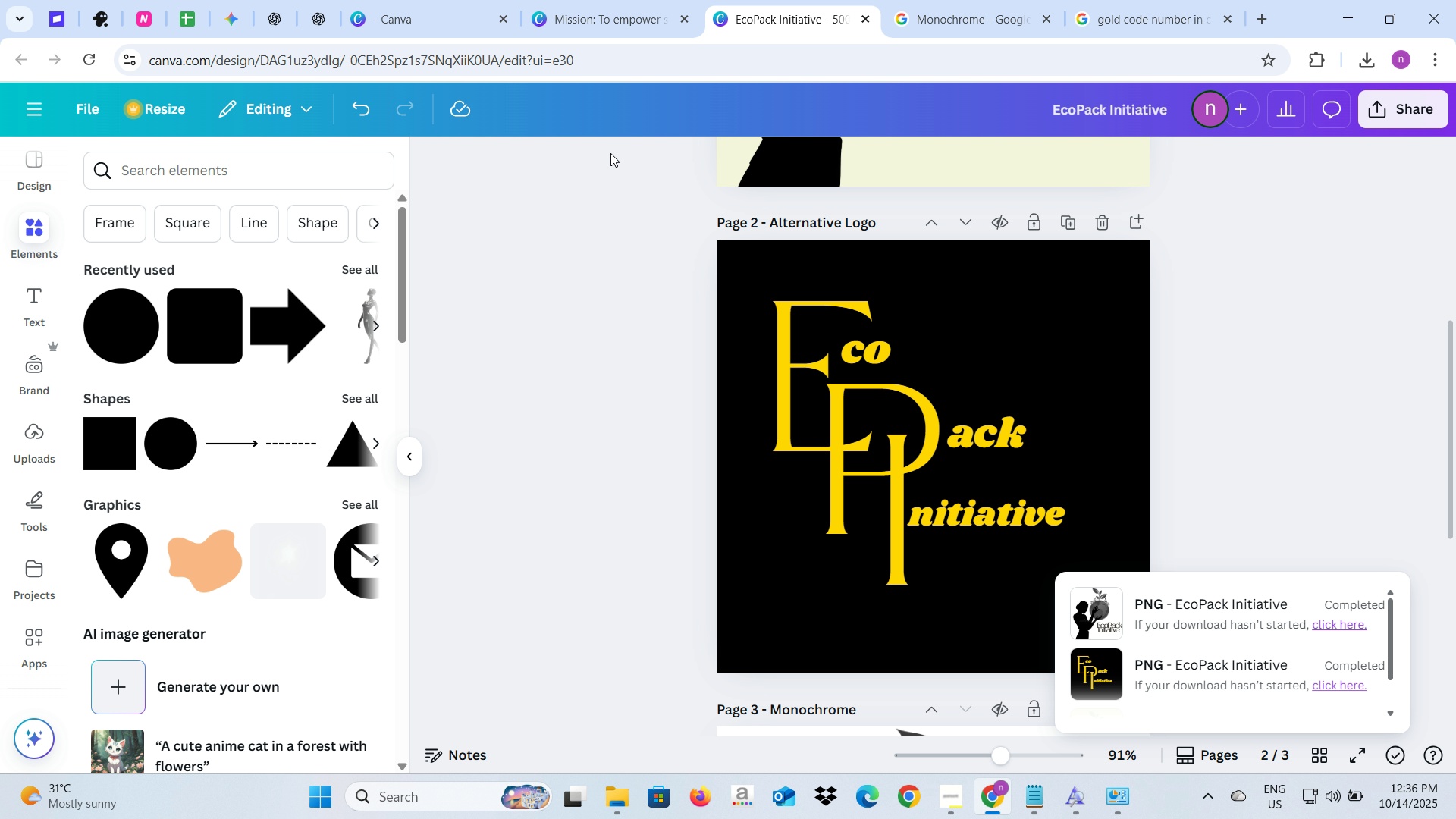 
key(Alt+Tab)